 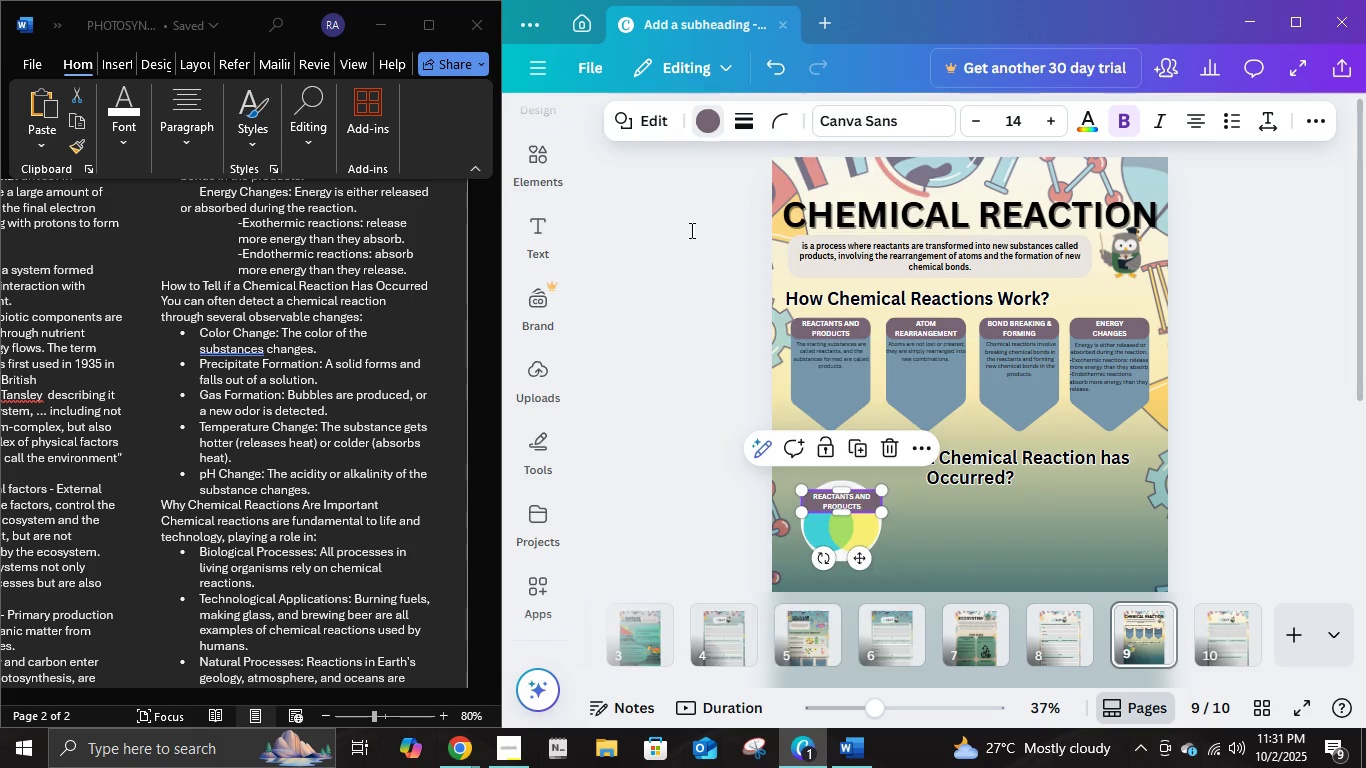 
left_click([656, 312])
 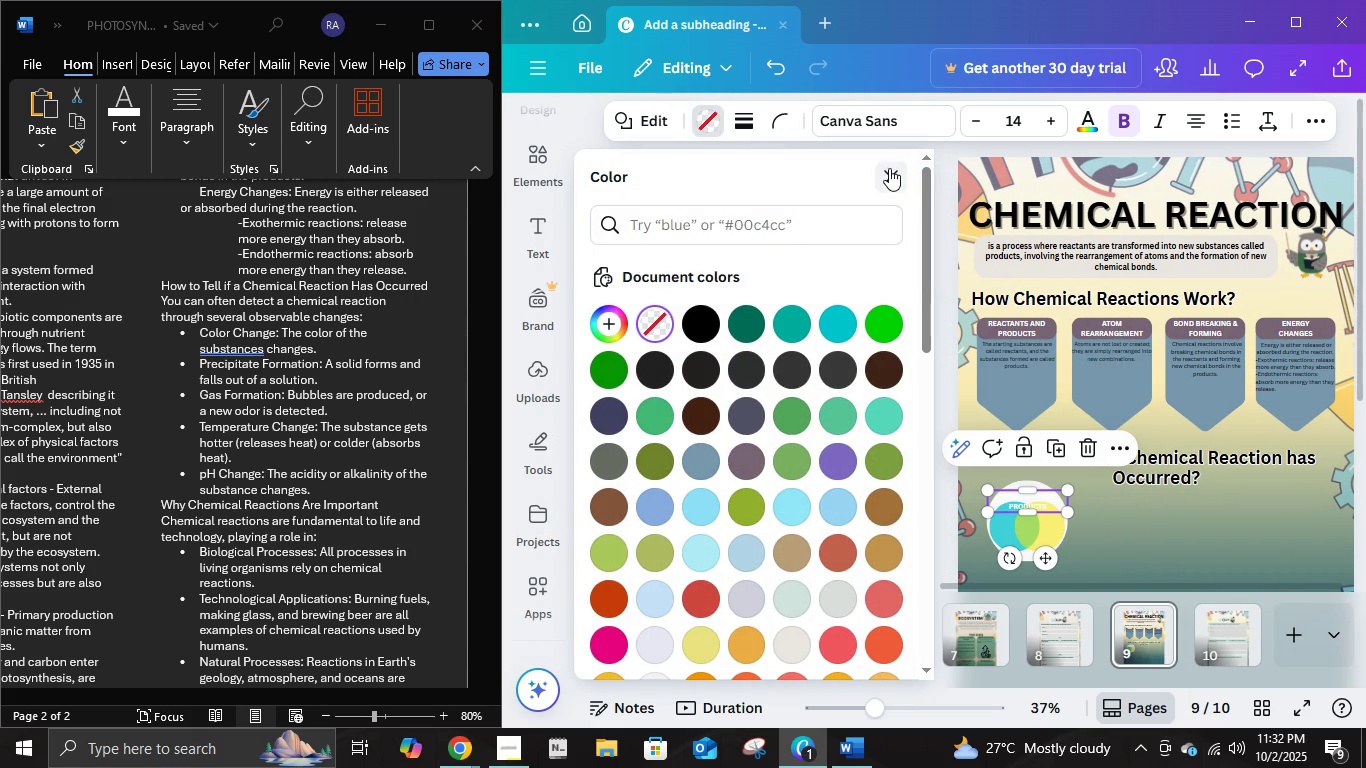 
left_click([889, 168])
 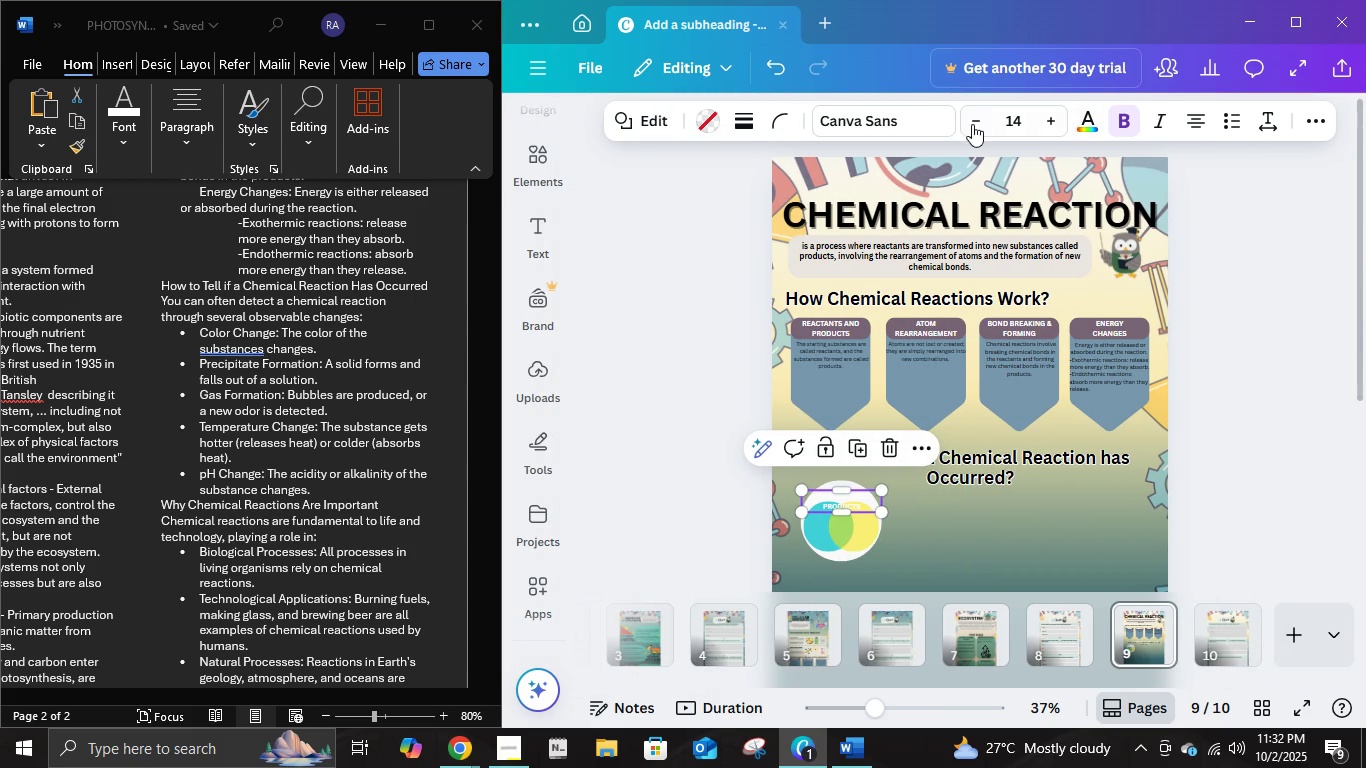 
left_click([1093, 118])
 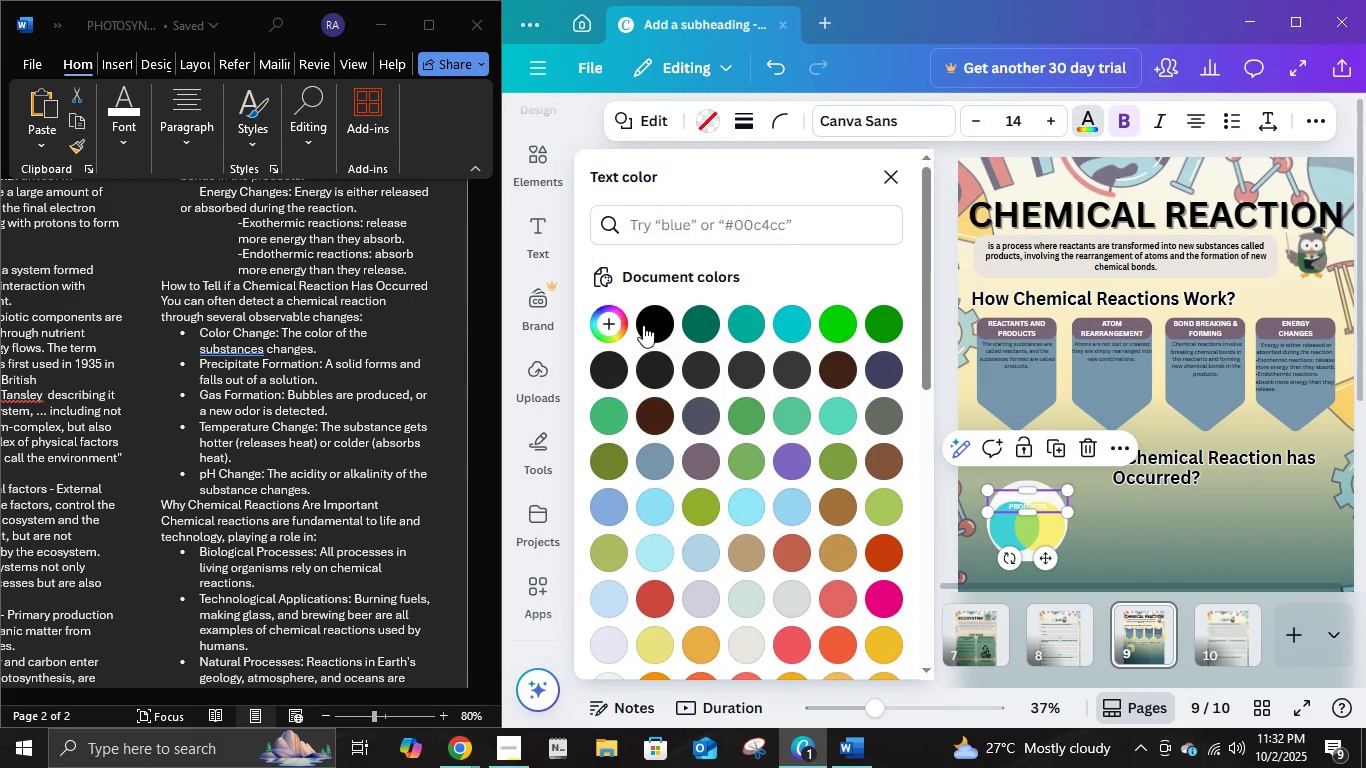 
left_click([641, 327])
 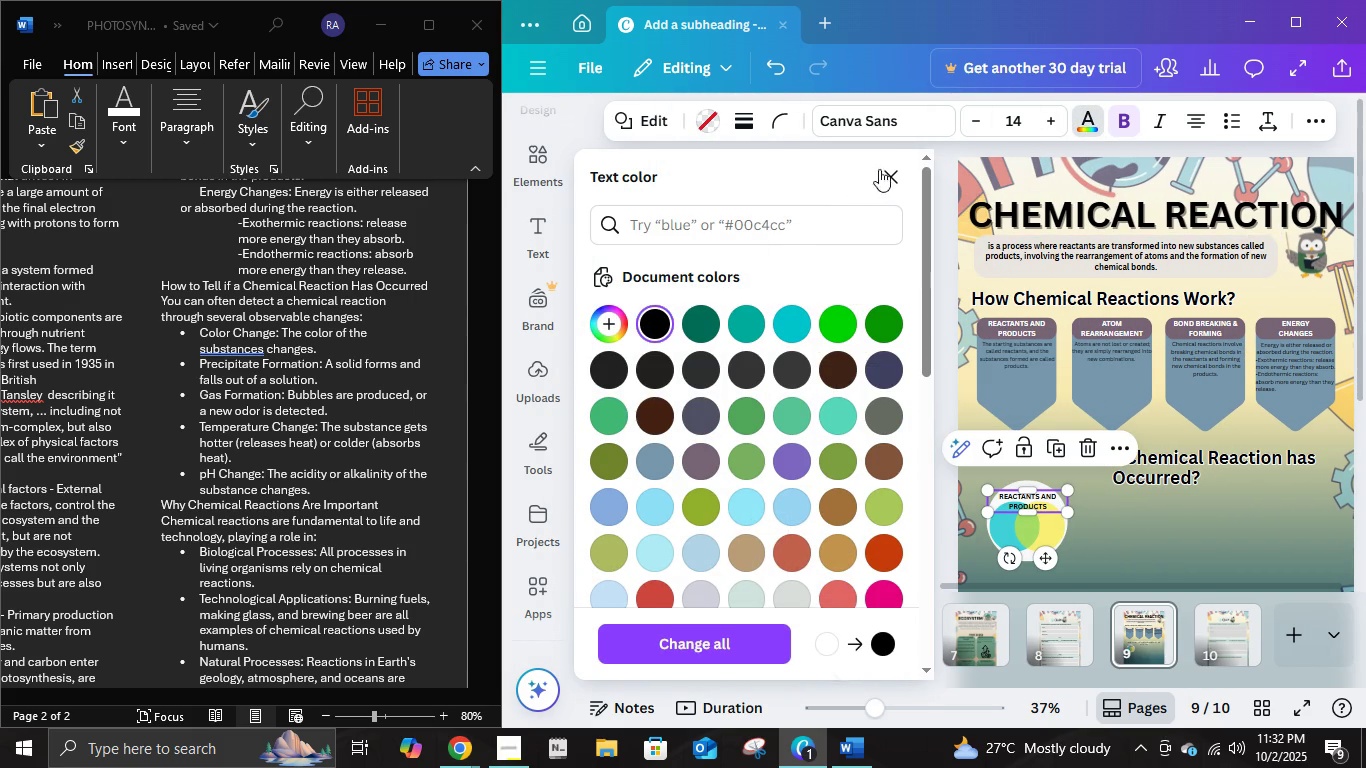 
left_click([886, 175])
 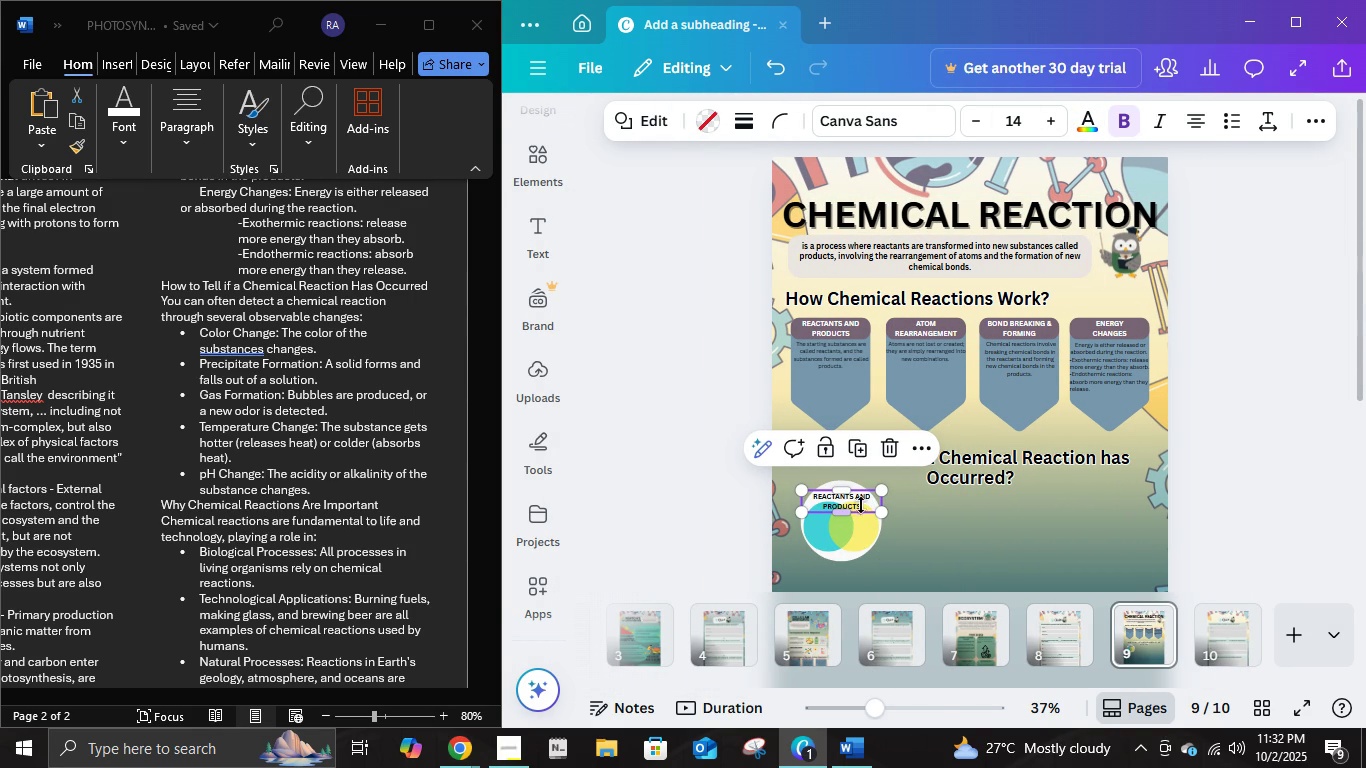 
left_click([860, 502])
 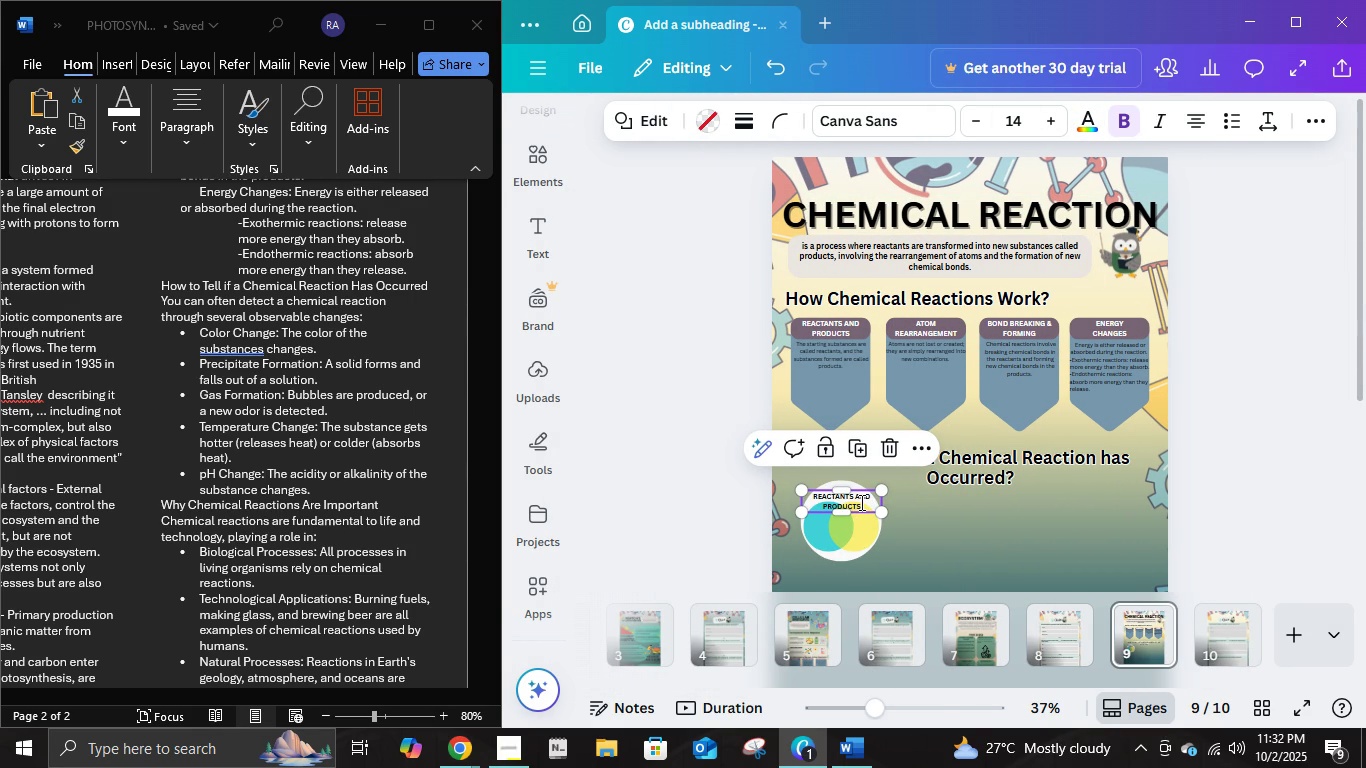 
left_click([860, 502])